 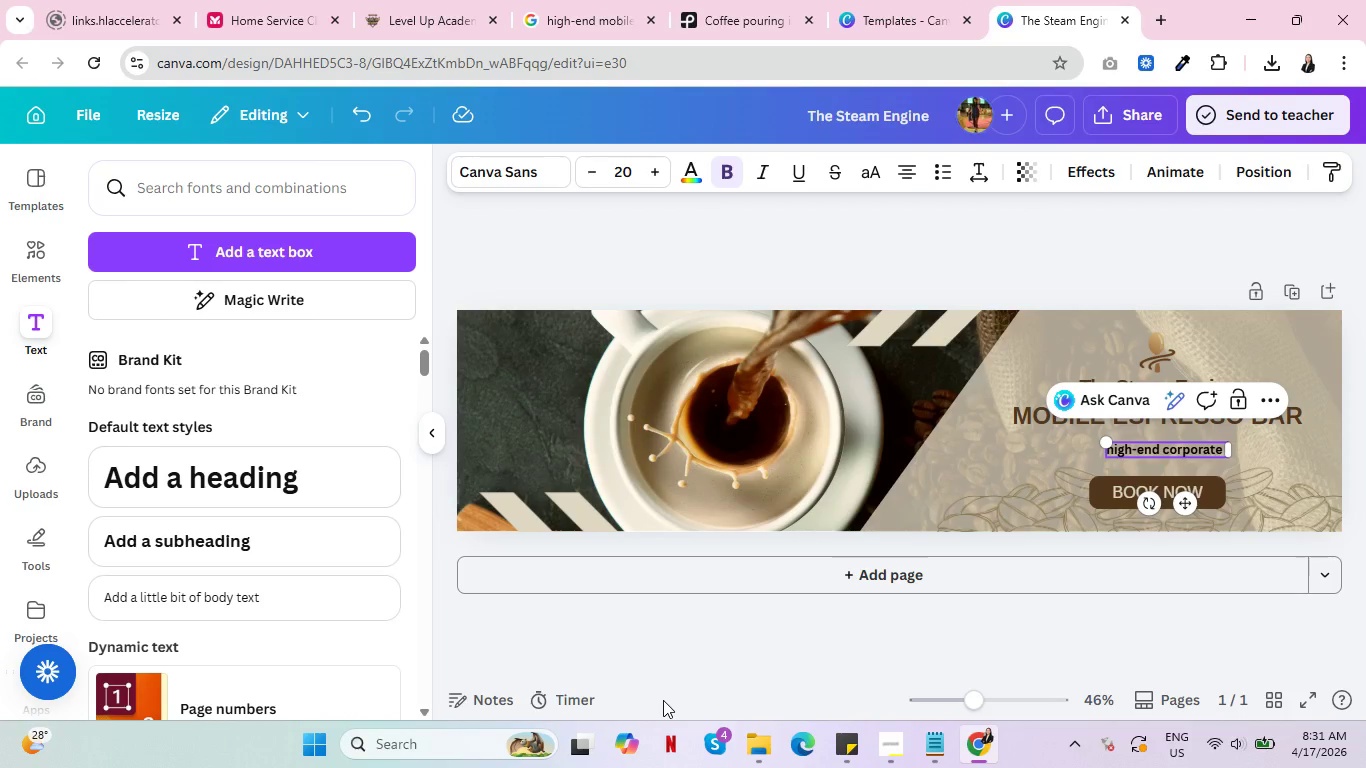 
key(Shift+7)
 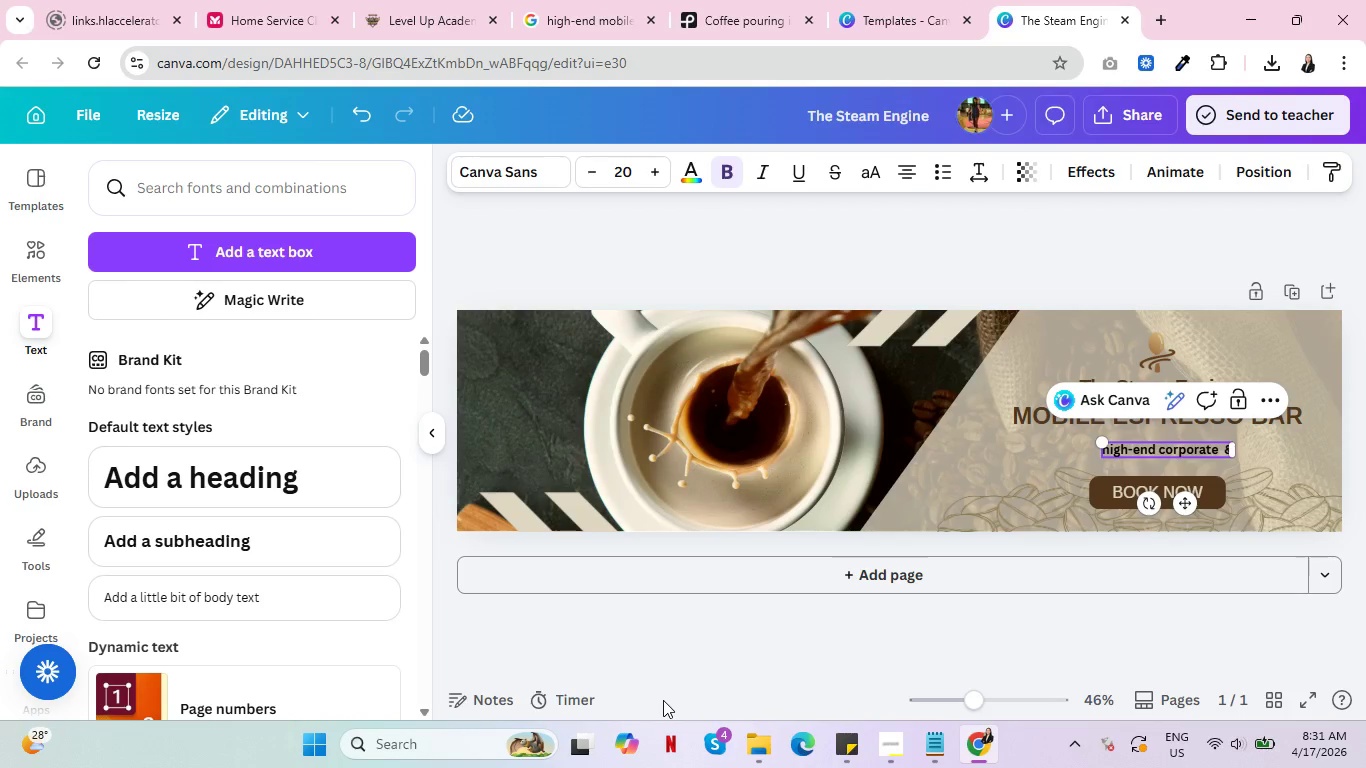 
key(Backspace)
 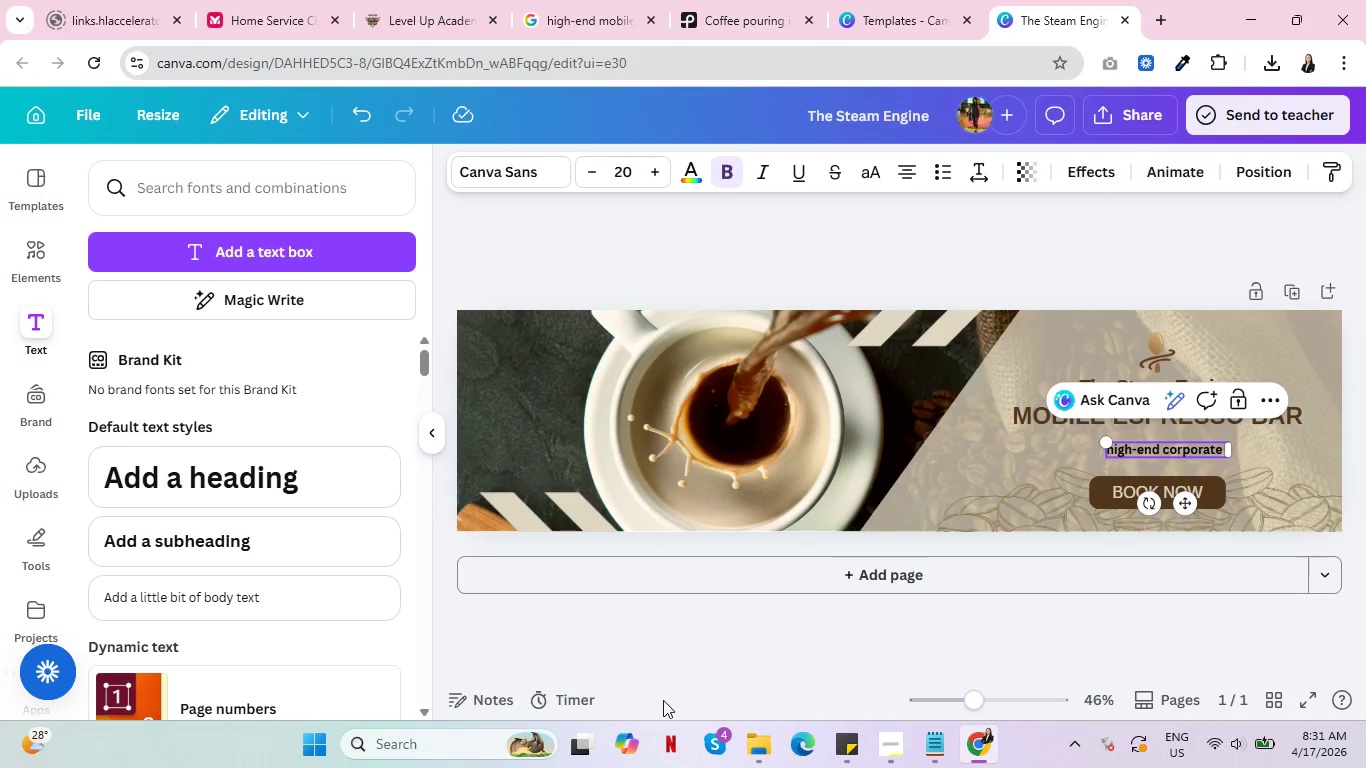 
key(Backspace)
 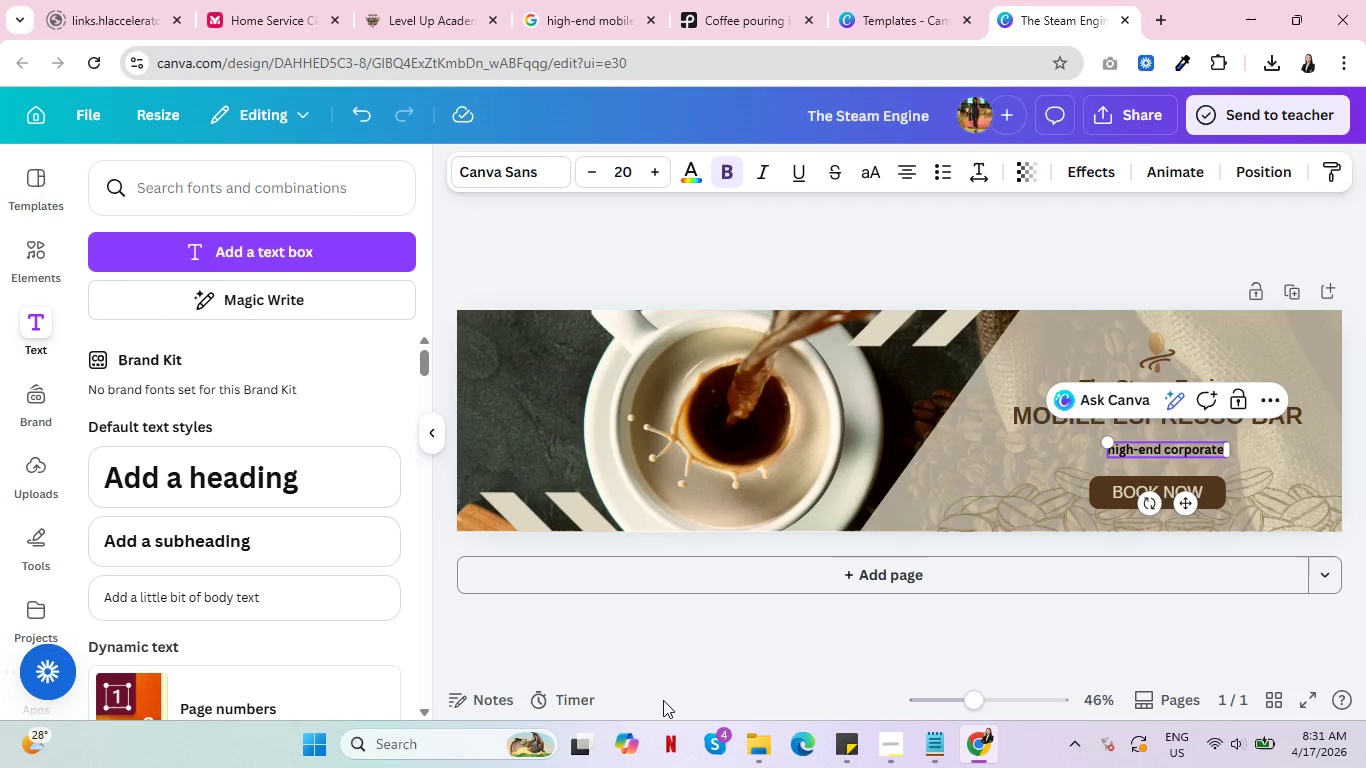 
key(Backspace)
 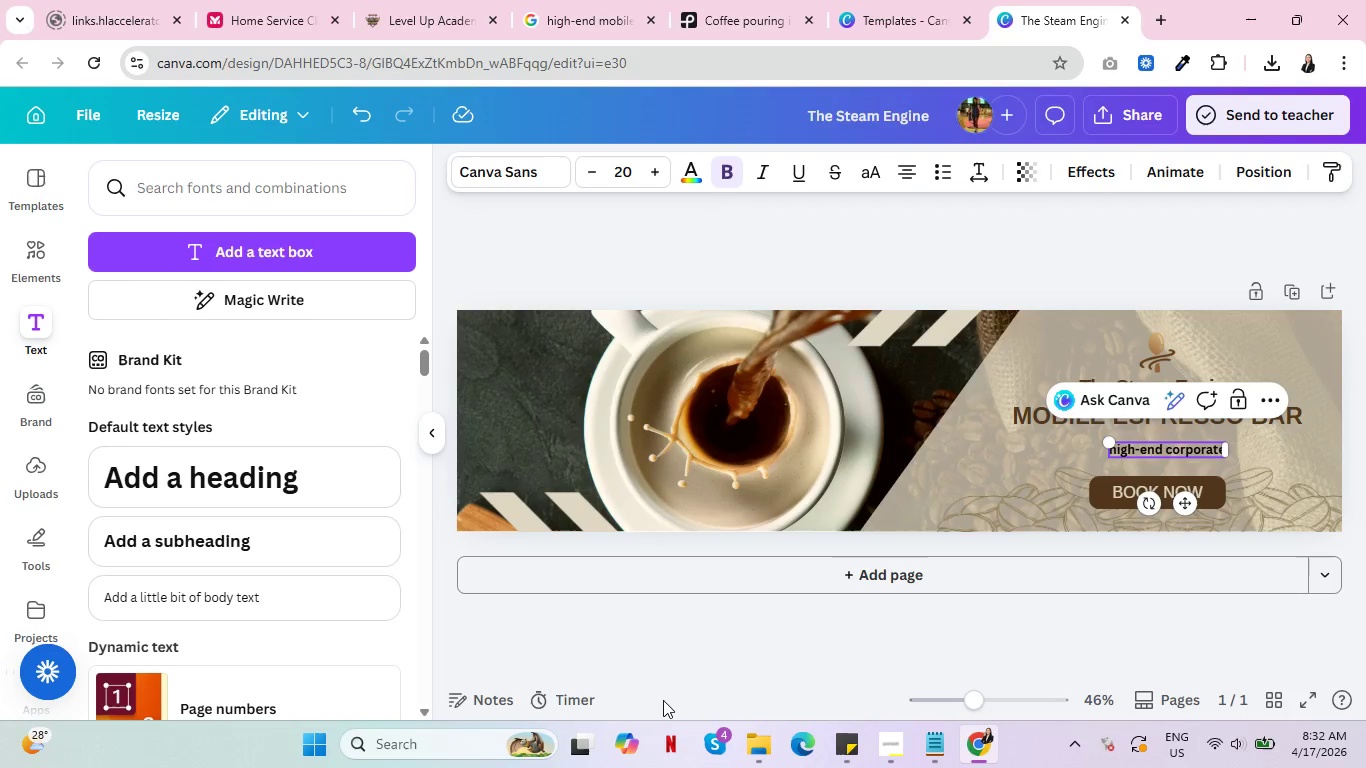 
key(Space)
 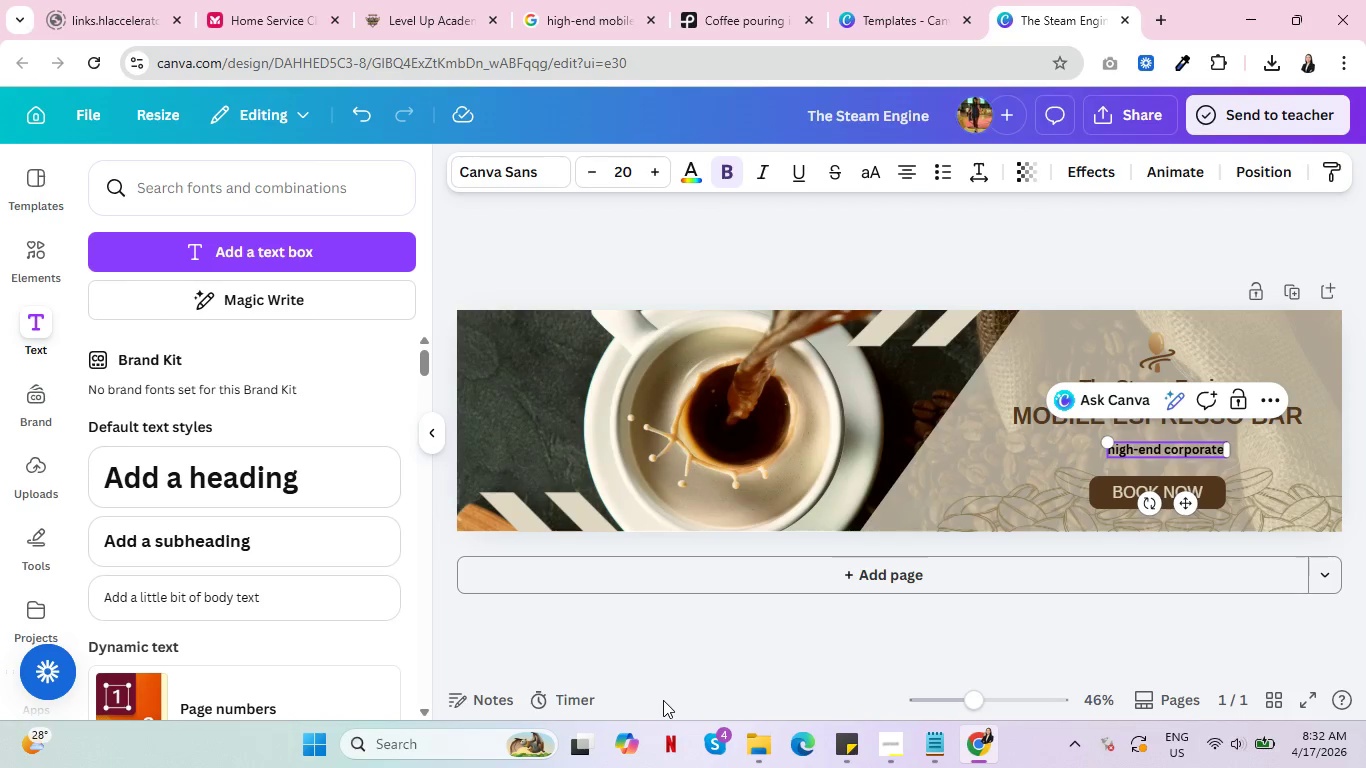 
hold_key(key=ShiftRight, duration=1.5)
 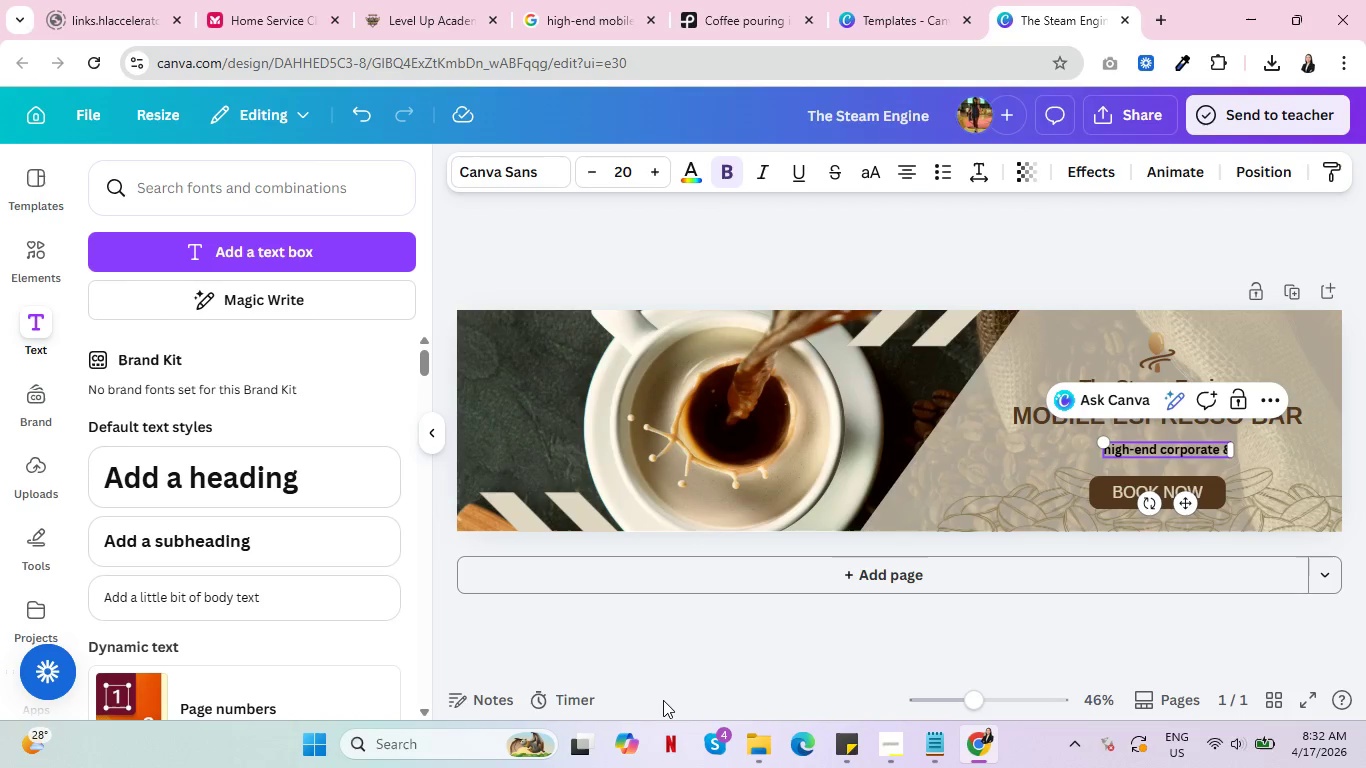 
key(Shift+7)
 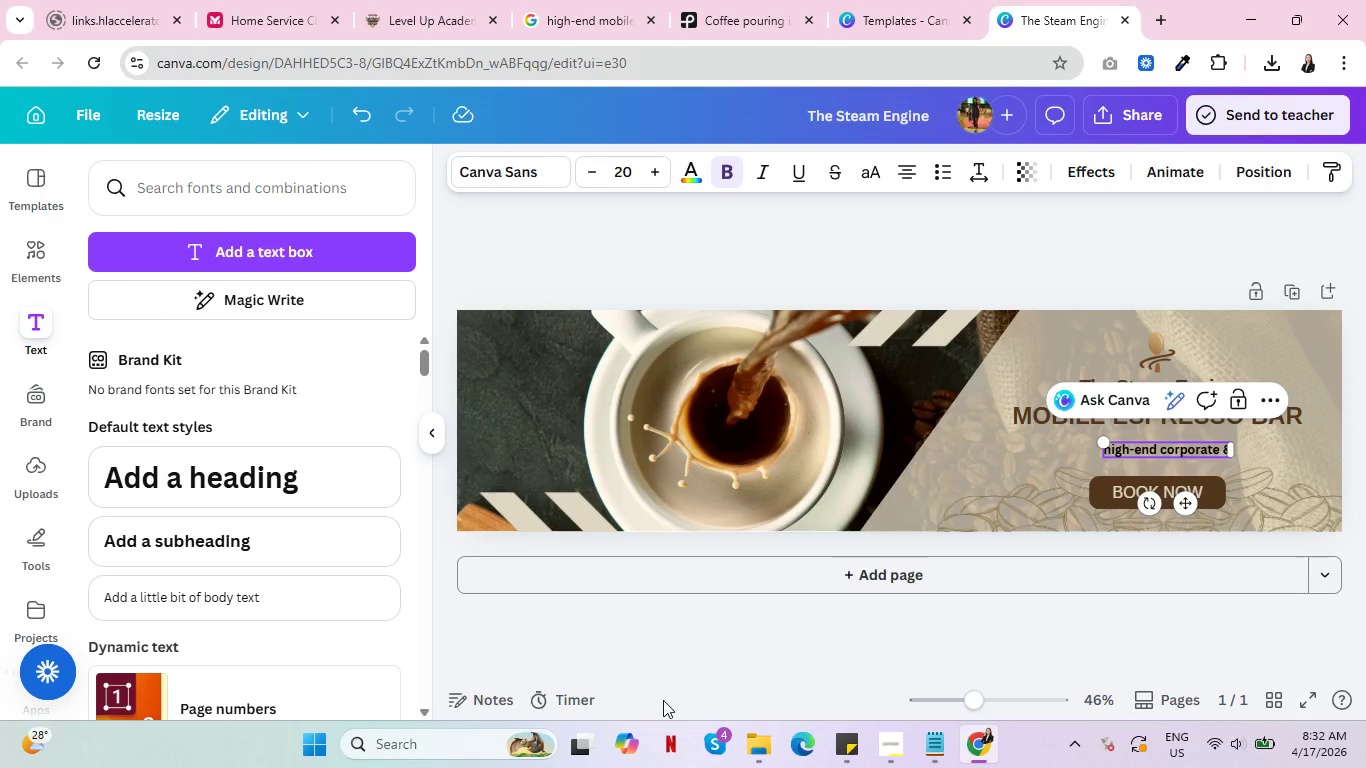 
key(Space)
 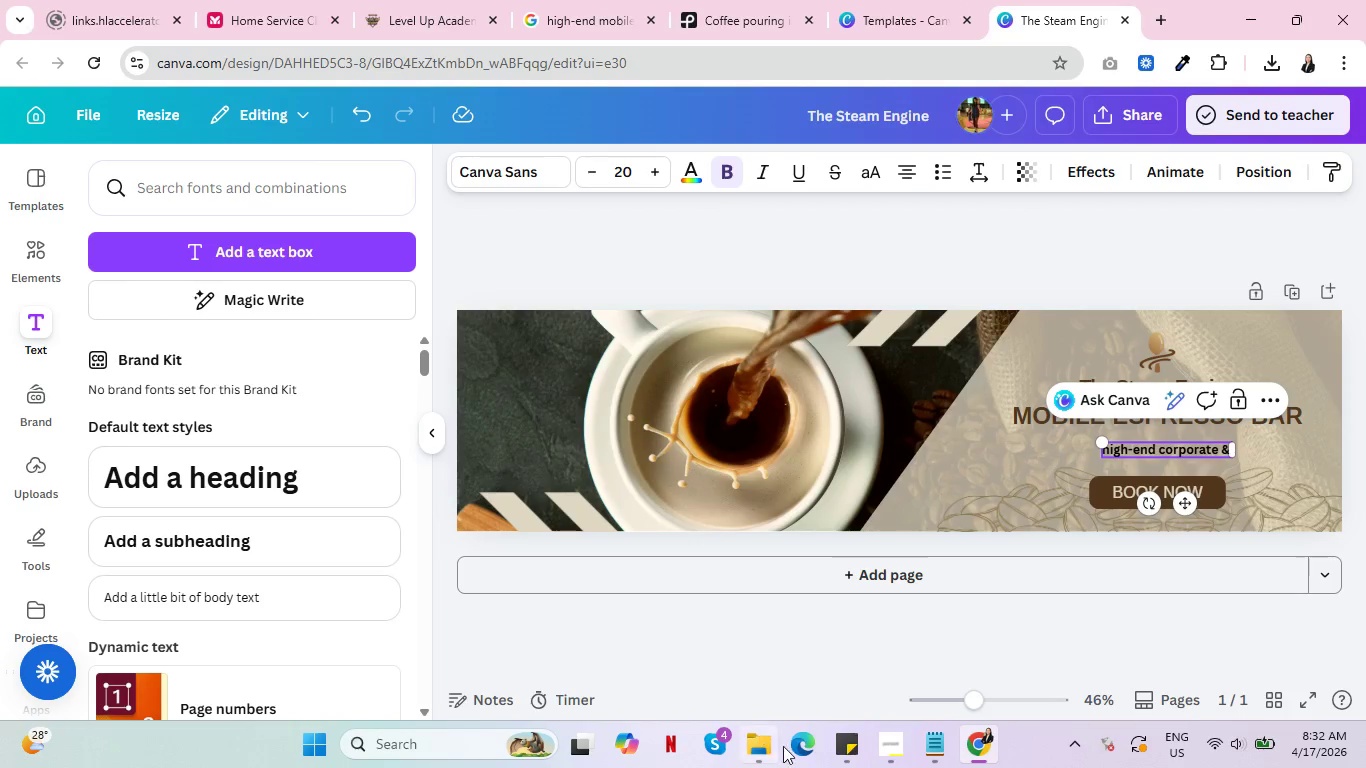 
left_click([891, 748])